 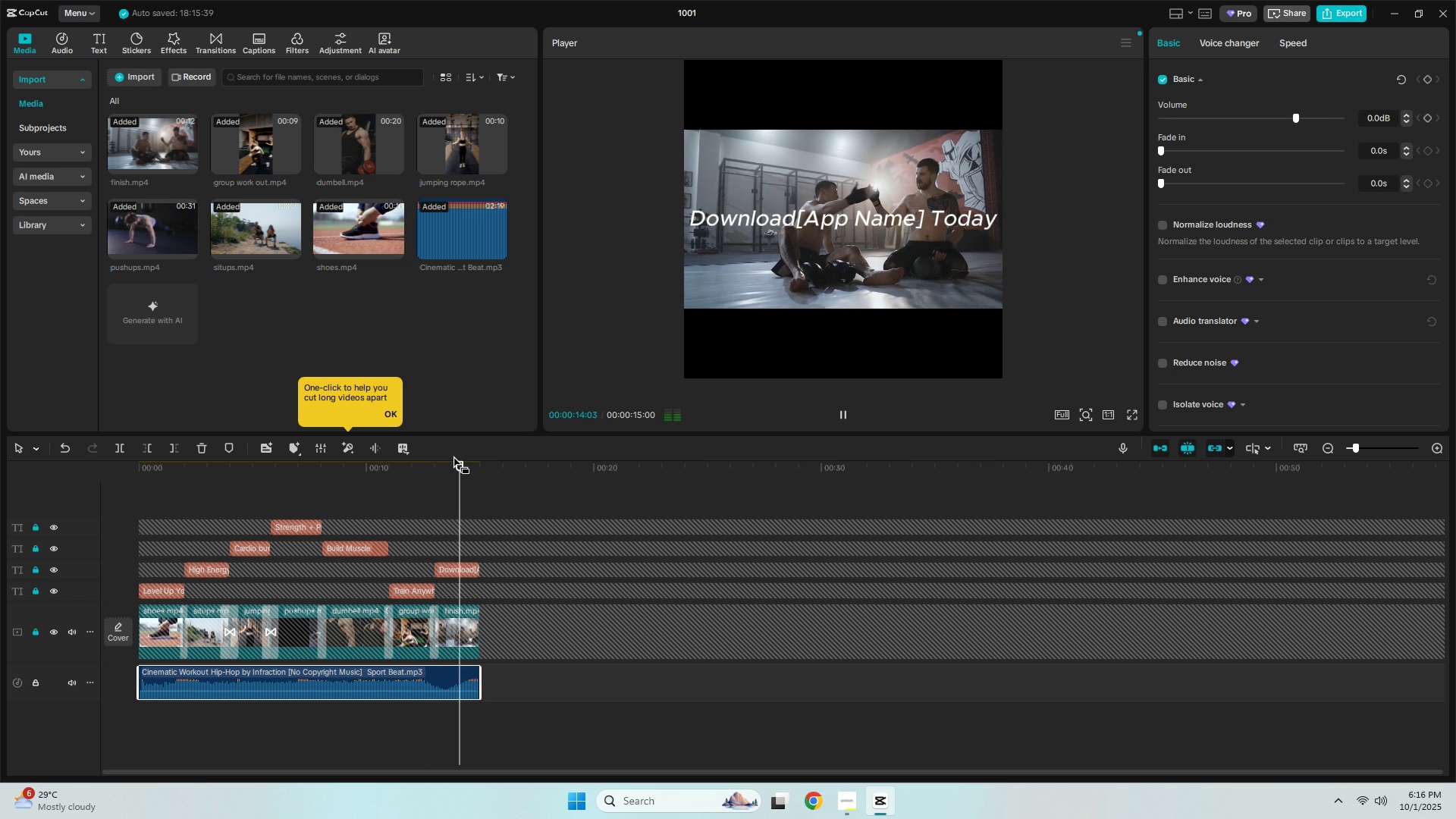 
key(Space)
 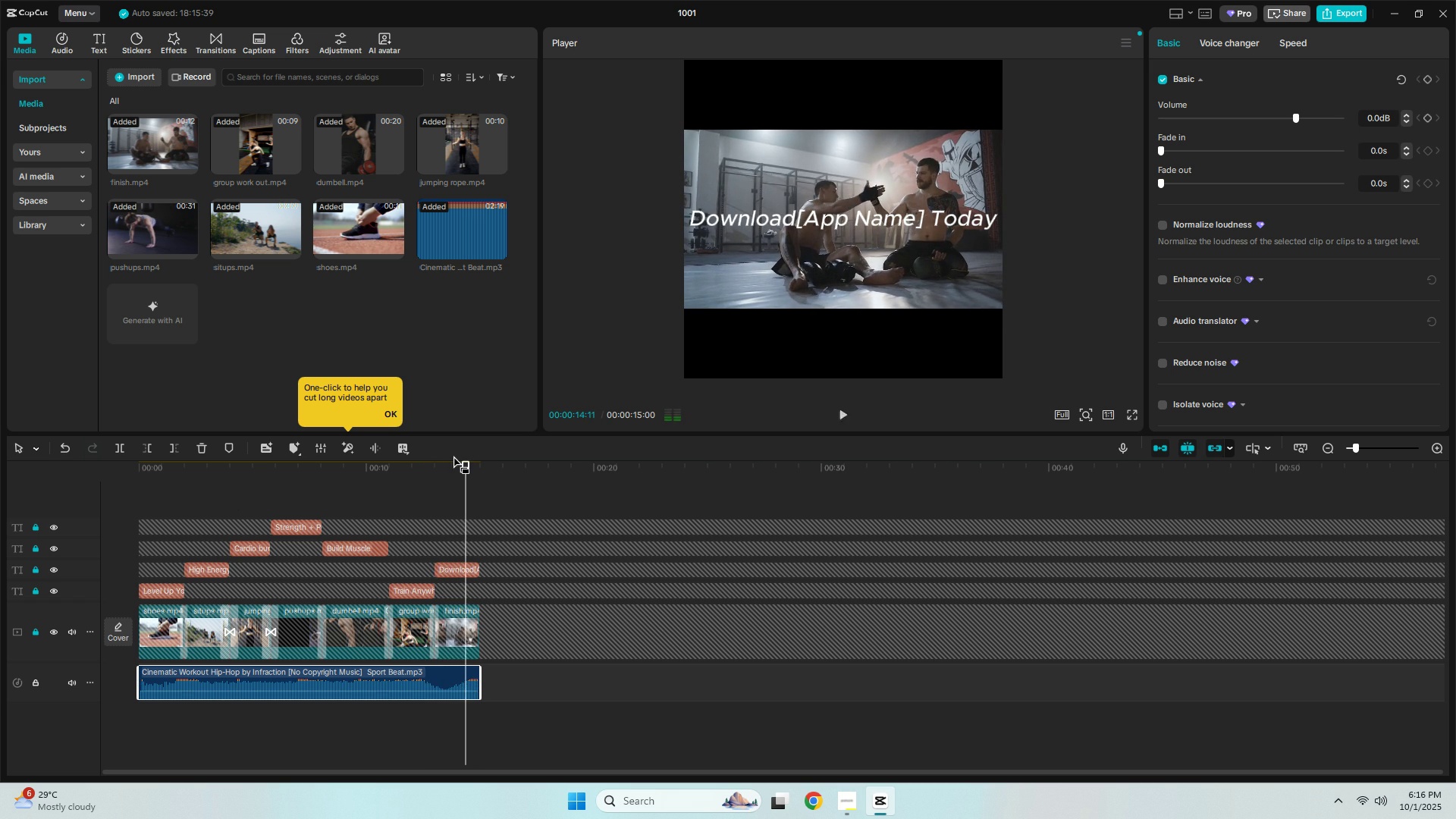 
key(Space)
 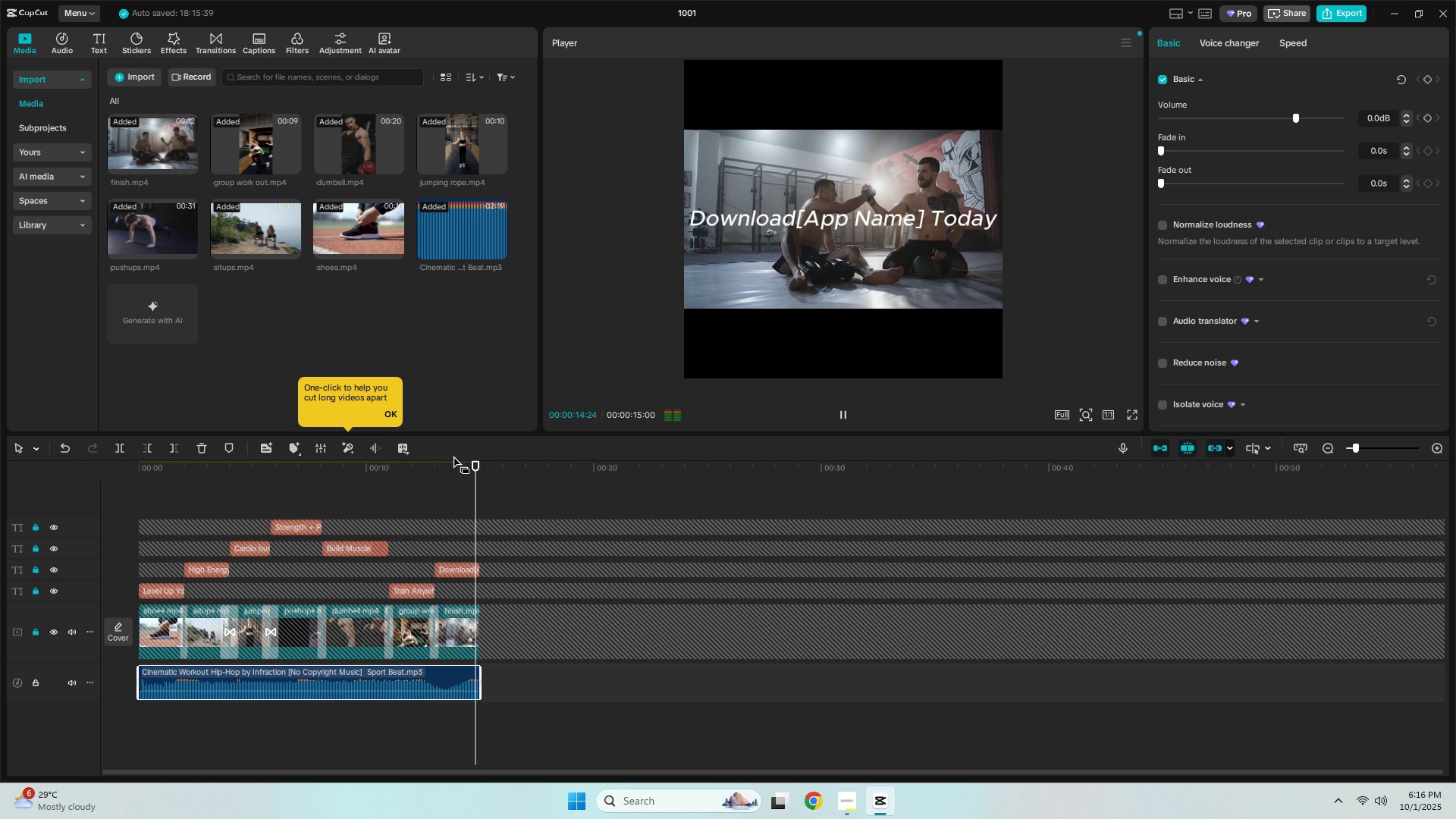 
key(Space)
 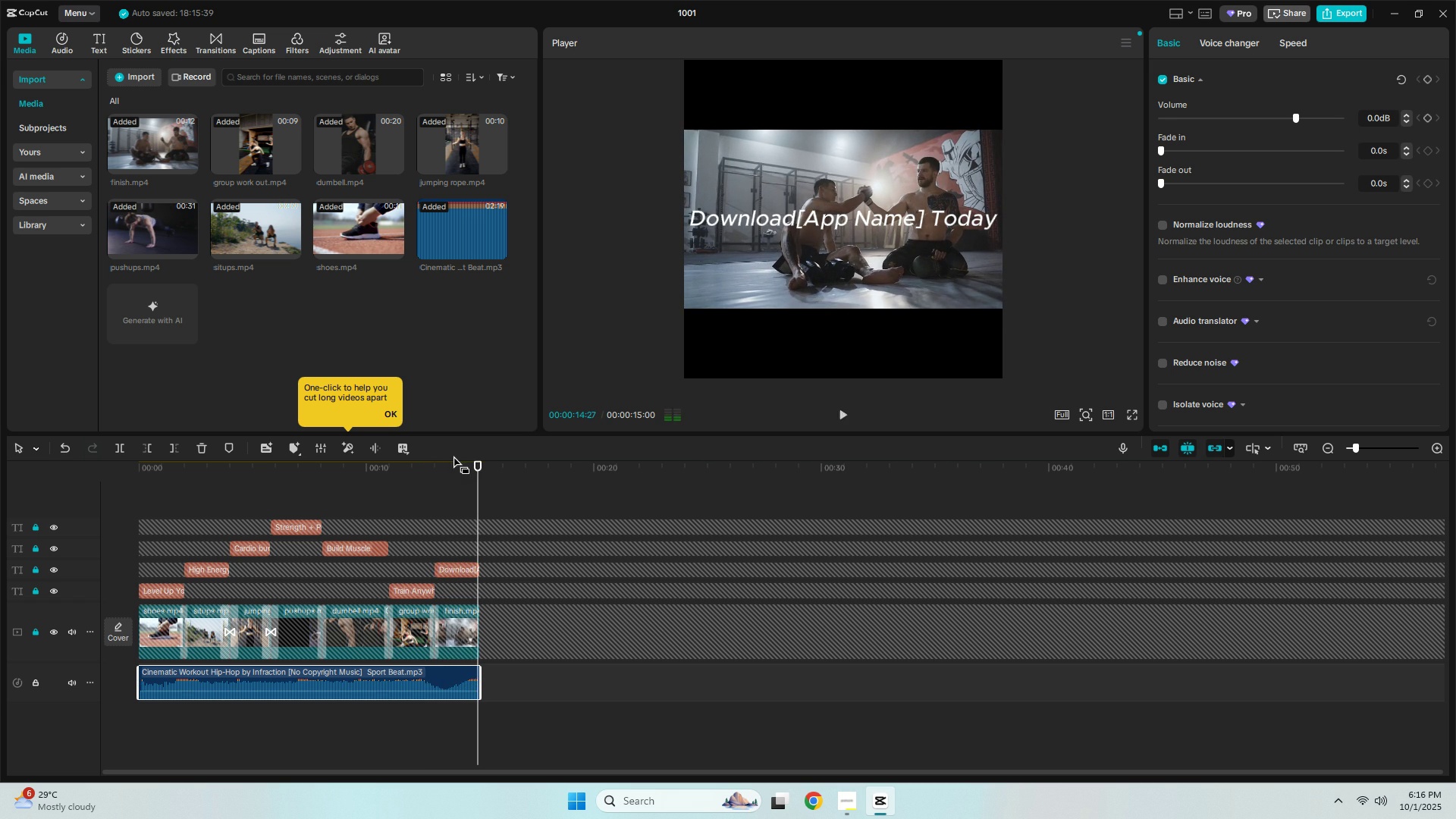 
key(Space)